 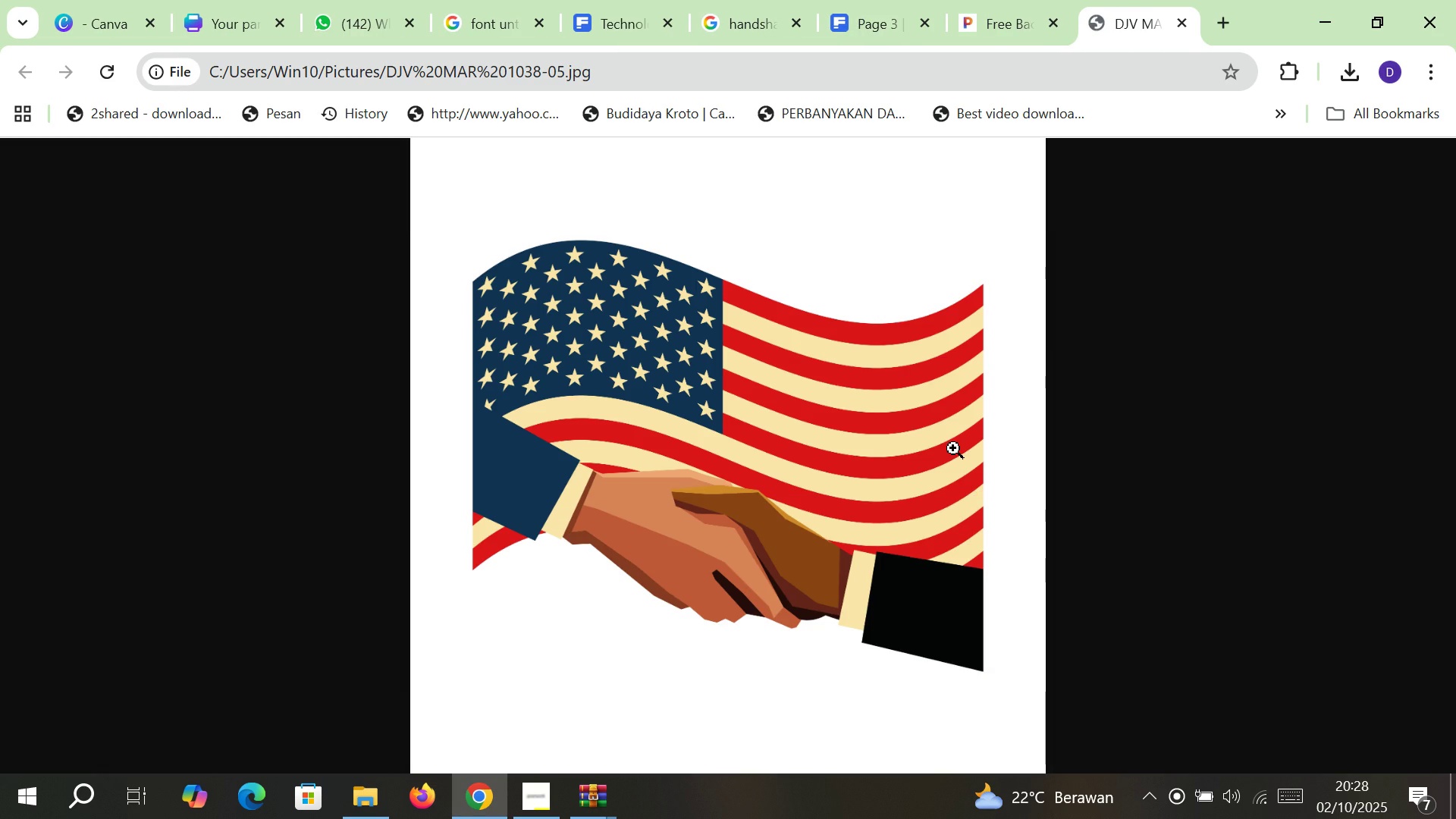 
left_click([998, 0])
 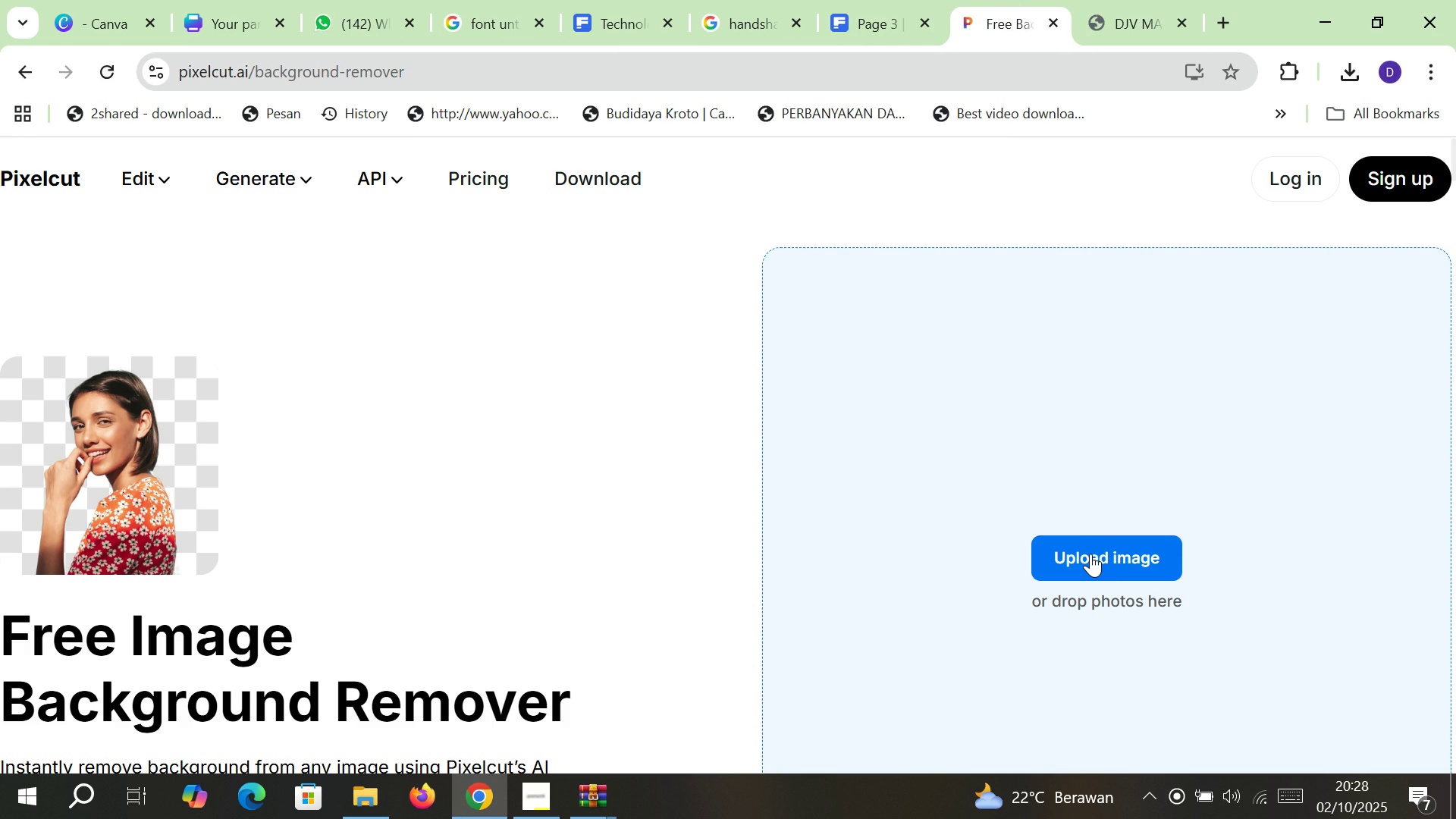 
left_click([1090, 554])
 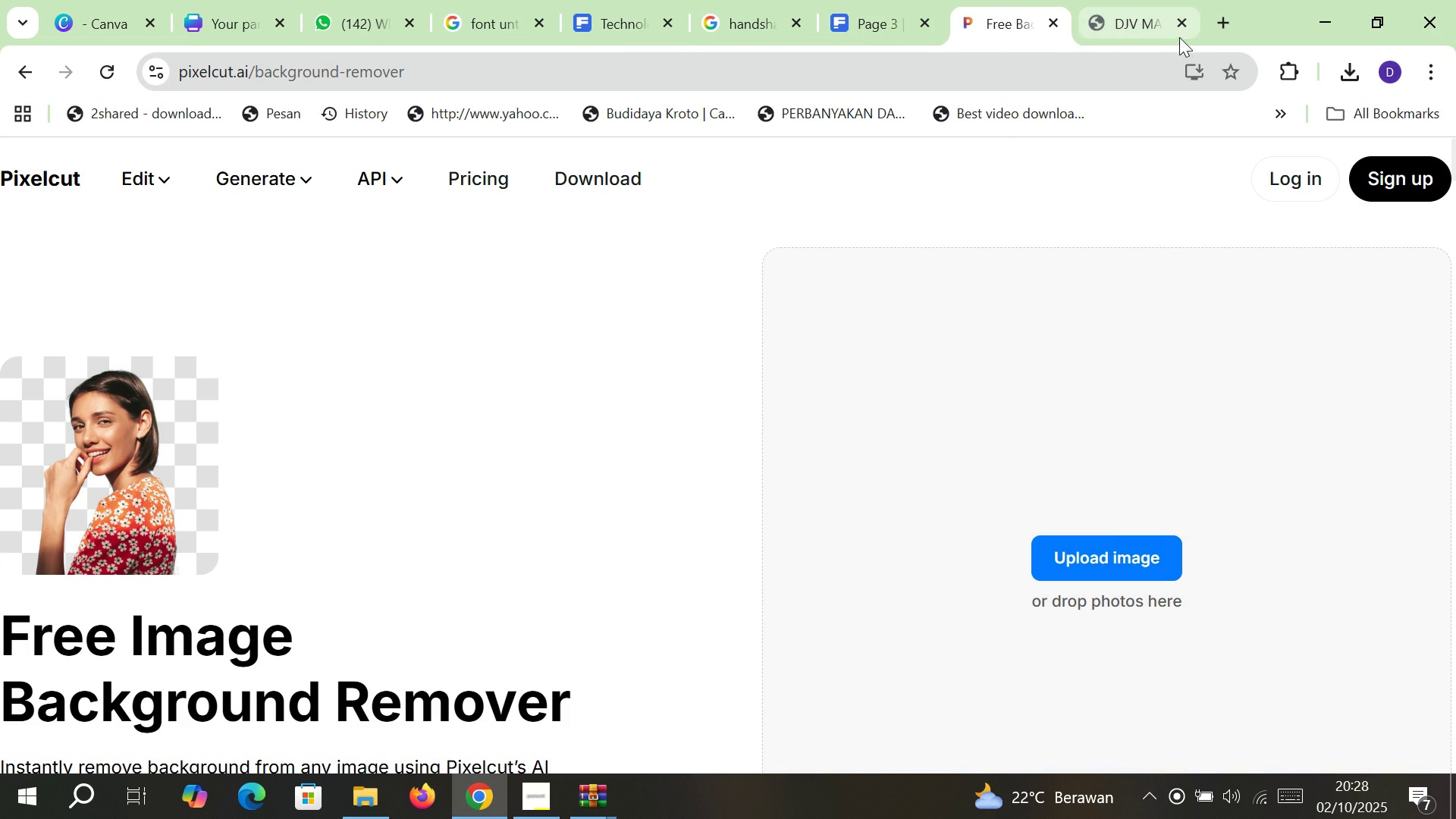 
left_click([1184, 20])
 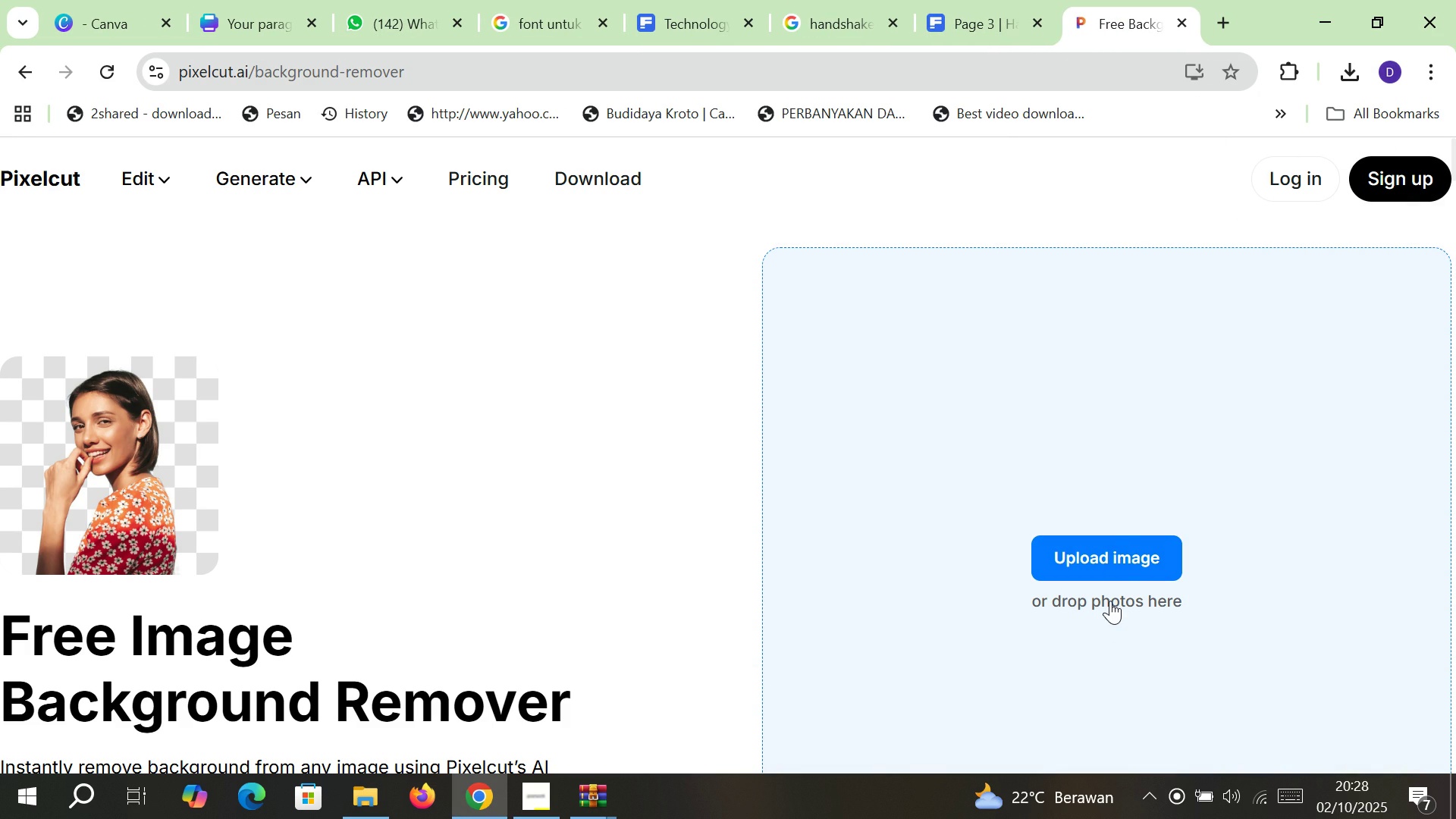 
left_click([1110, 601])
 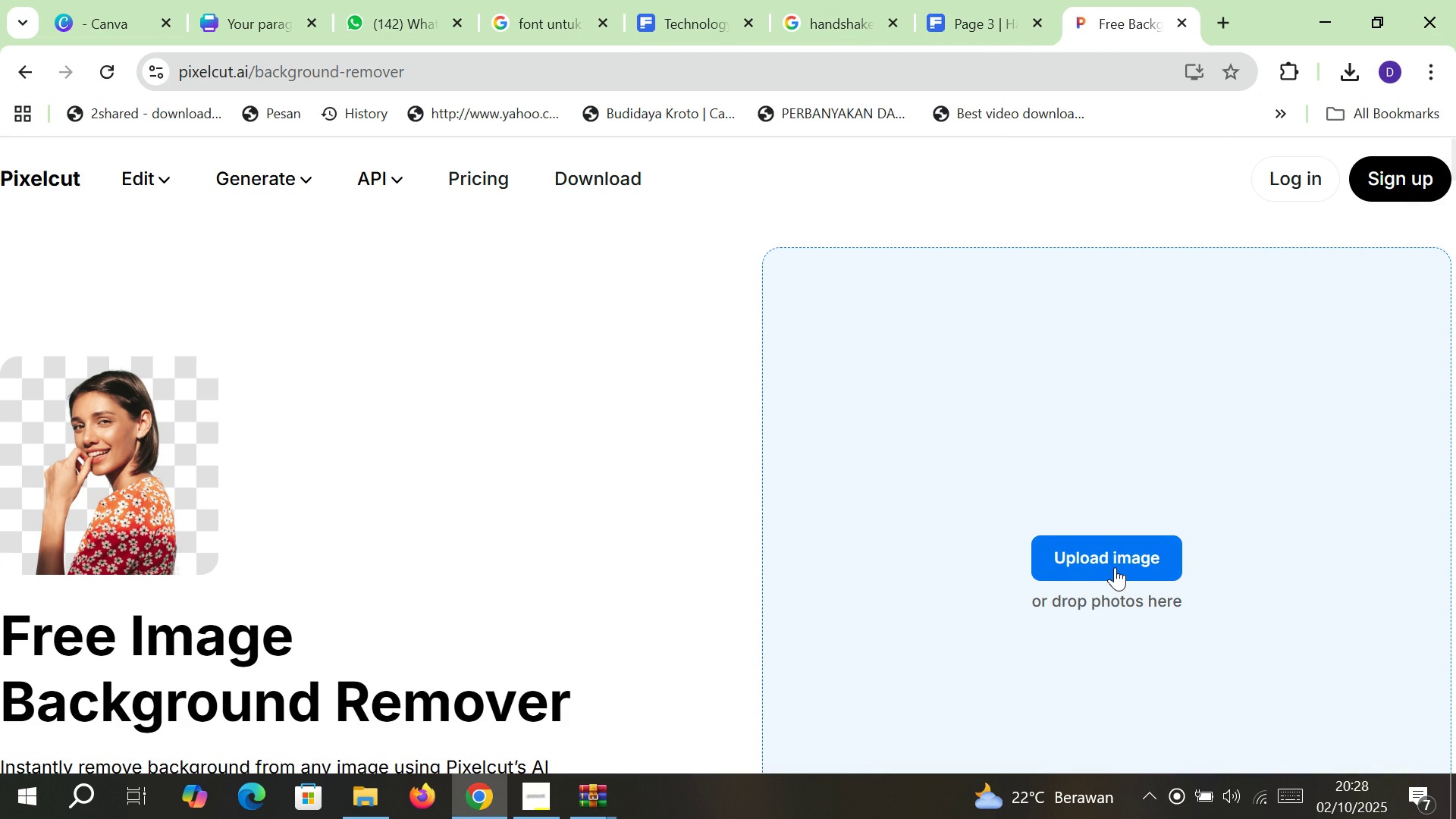 
left_click([1115, 567])
 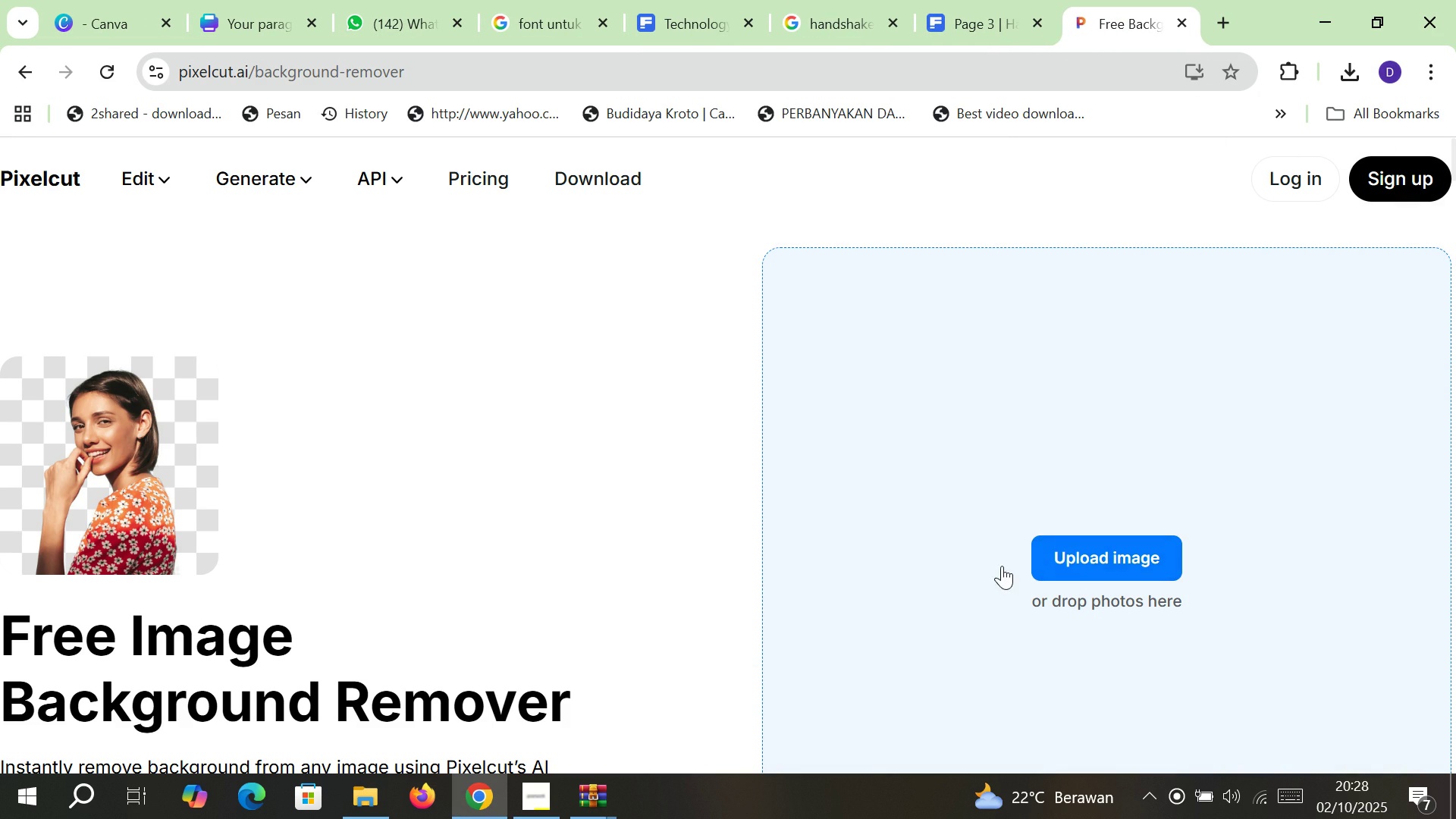 
scroll: coordinate [1000, 566], scroll_direction: down, amount: 4.0
 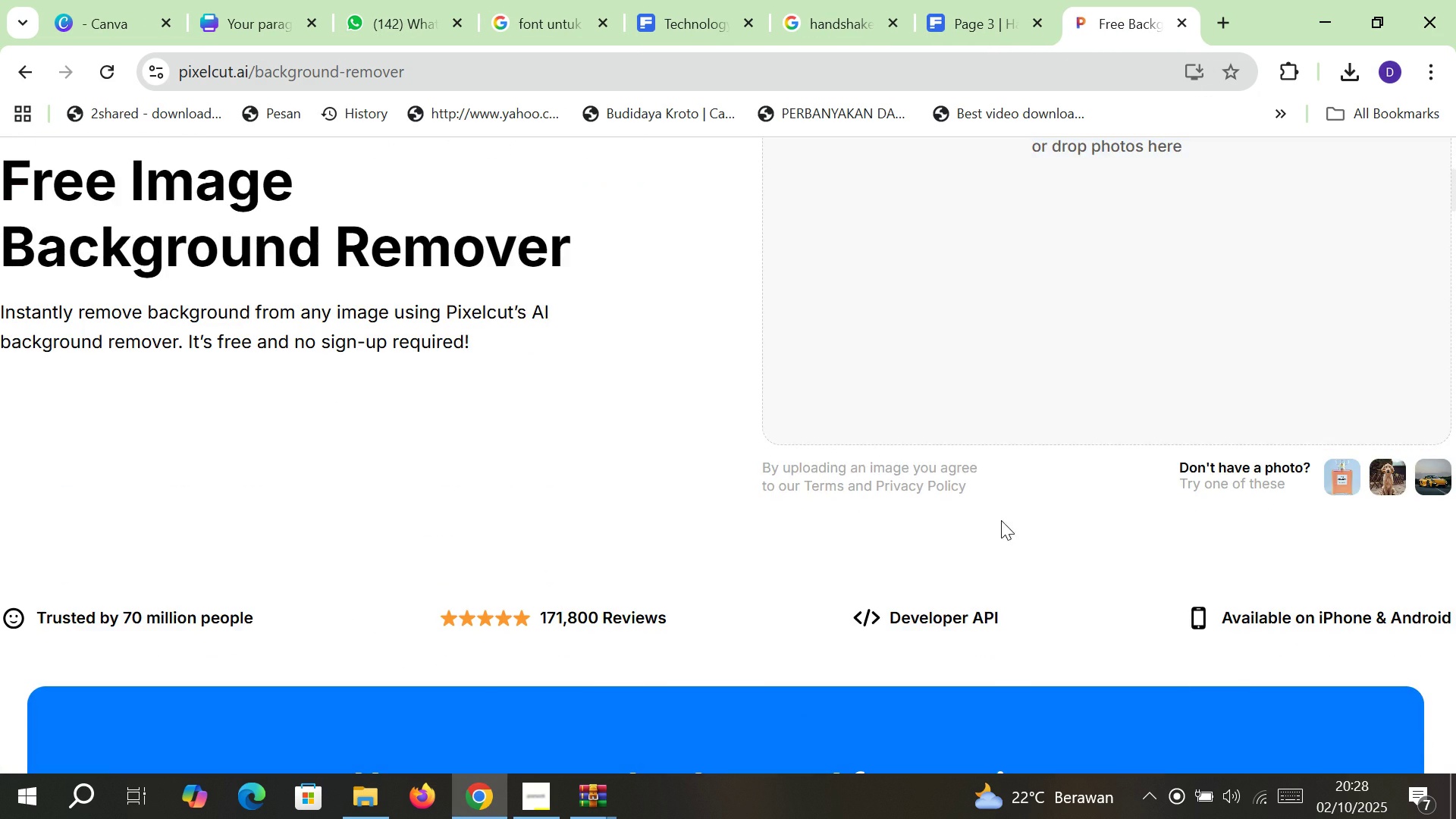 
scroll: coordinate [1001, 520], scroll_direction: up, amount: 1.0
 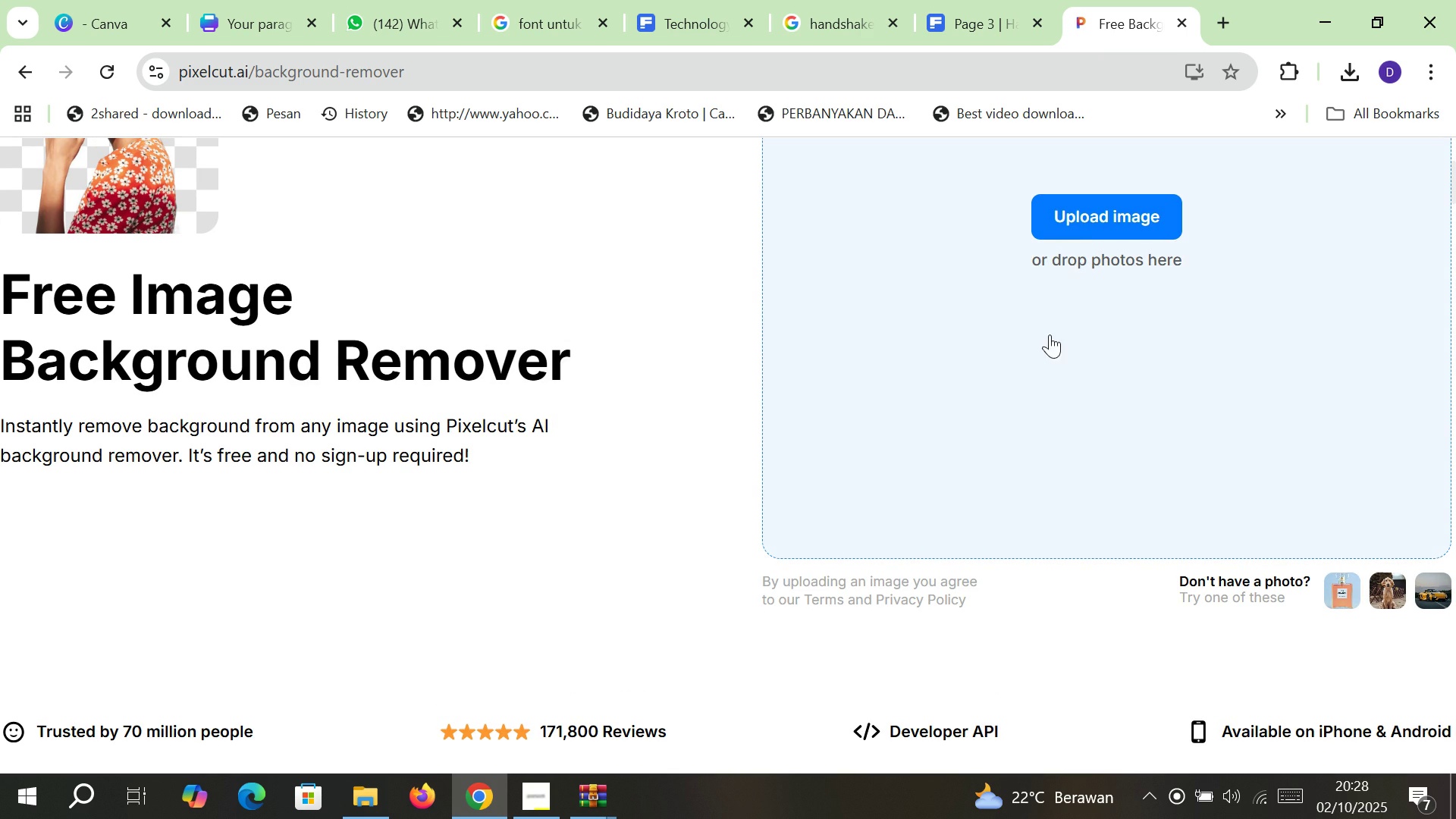 
left_click([1093, 221])
 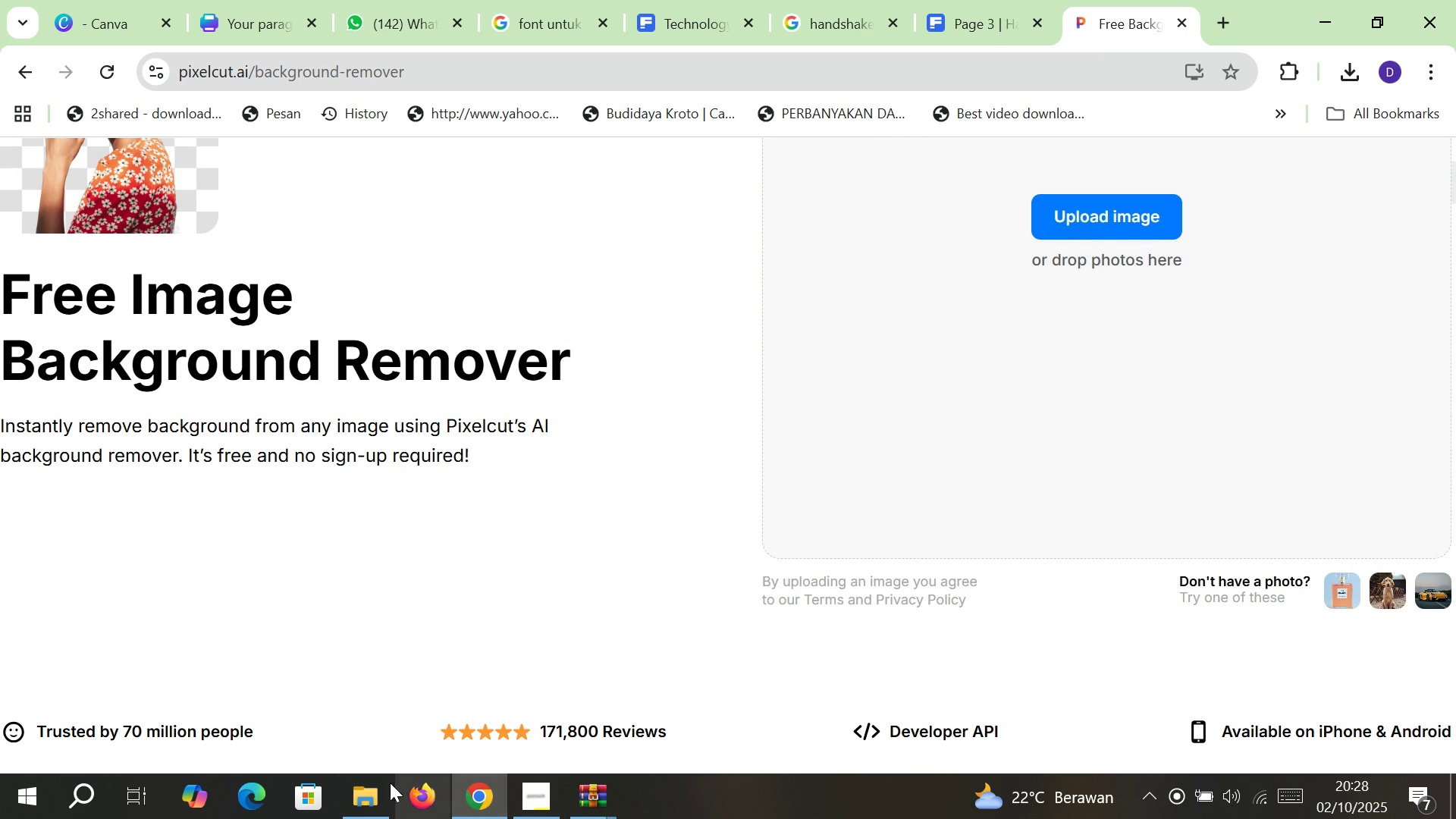 
left_click([375, 780])